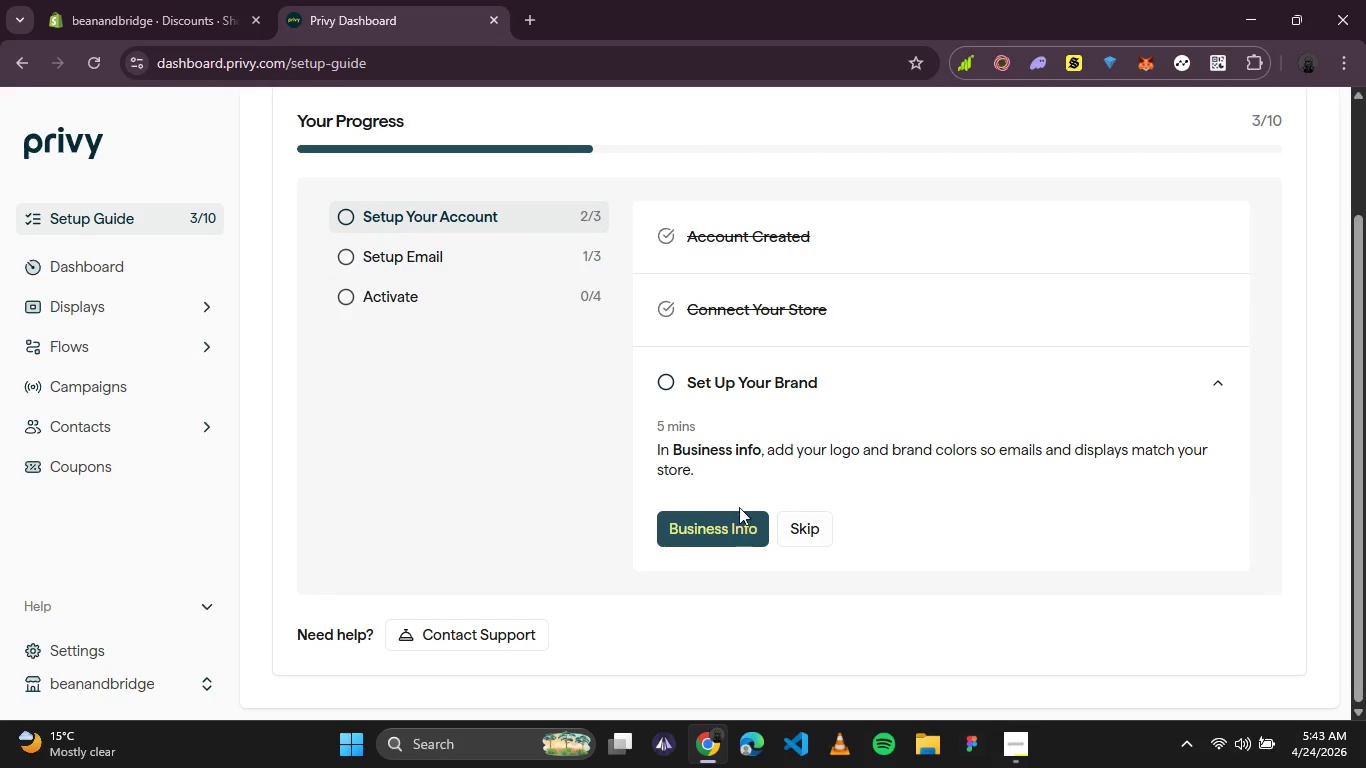 
left_click([815, 536])
 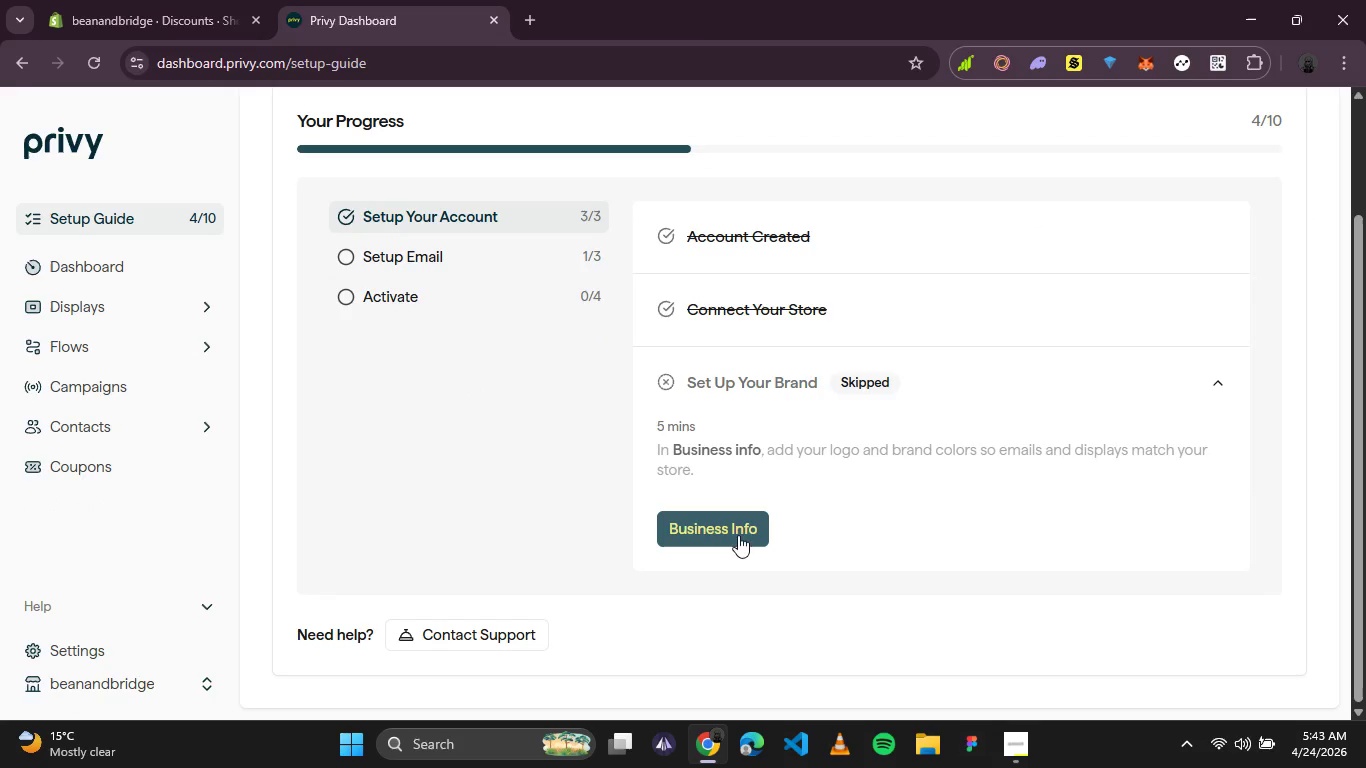 
scroll: coordinate [702, 388], scroll_direction: down, amount: 1.0
 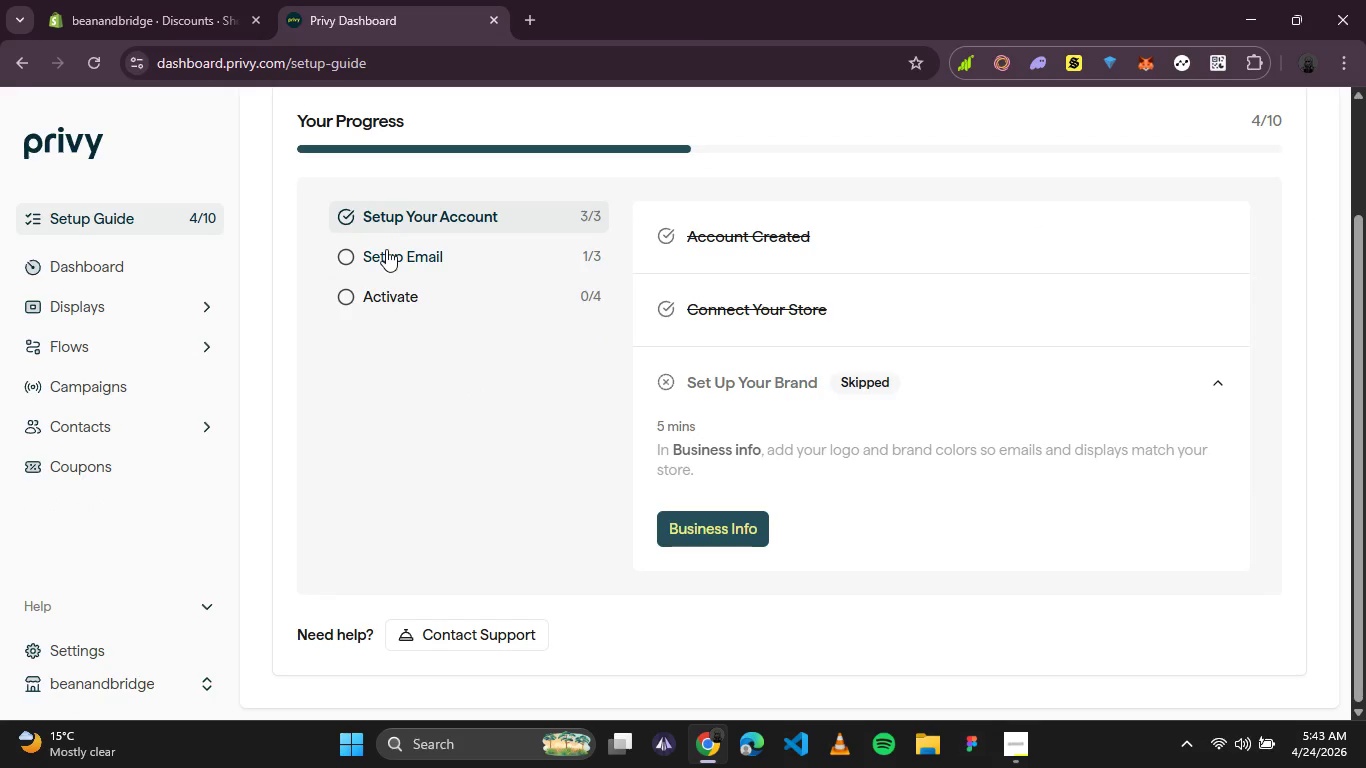 
left_click([386, 249])
 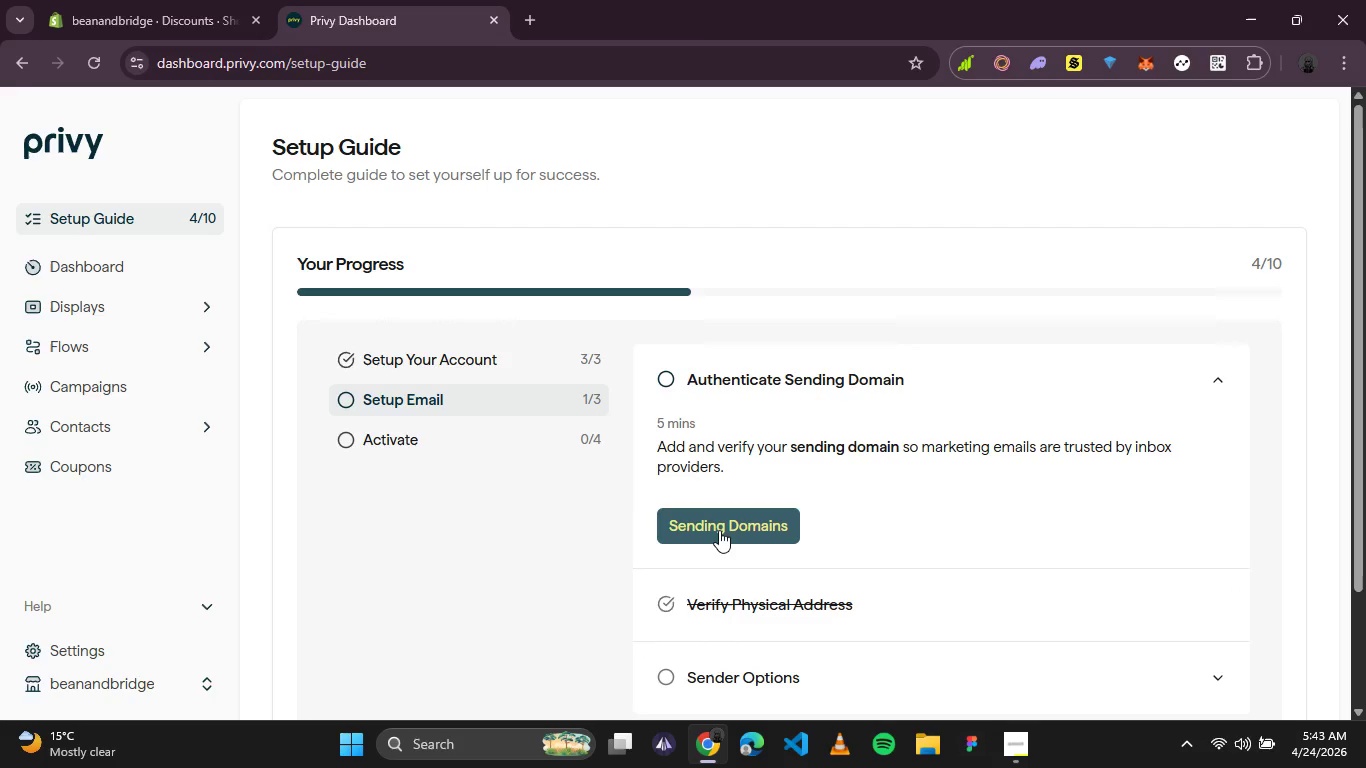 
wait(5.73)
 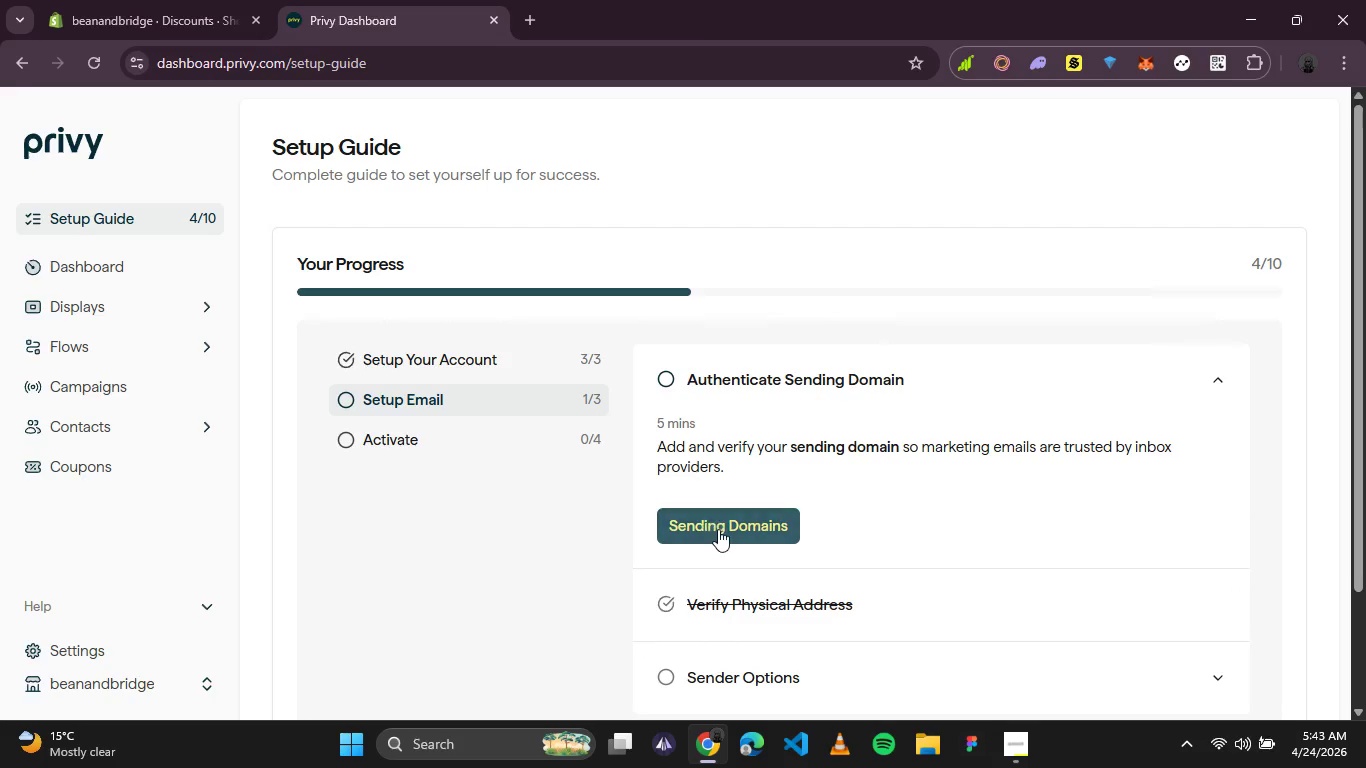 
left_click([719, 530])
 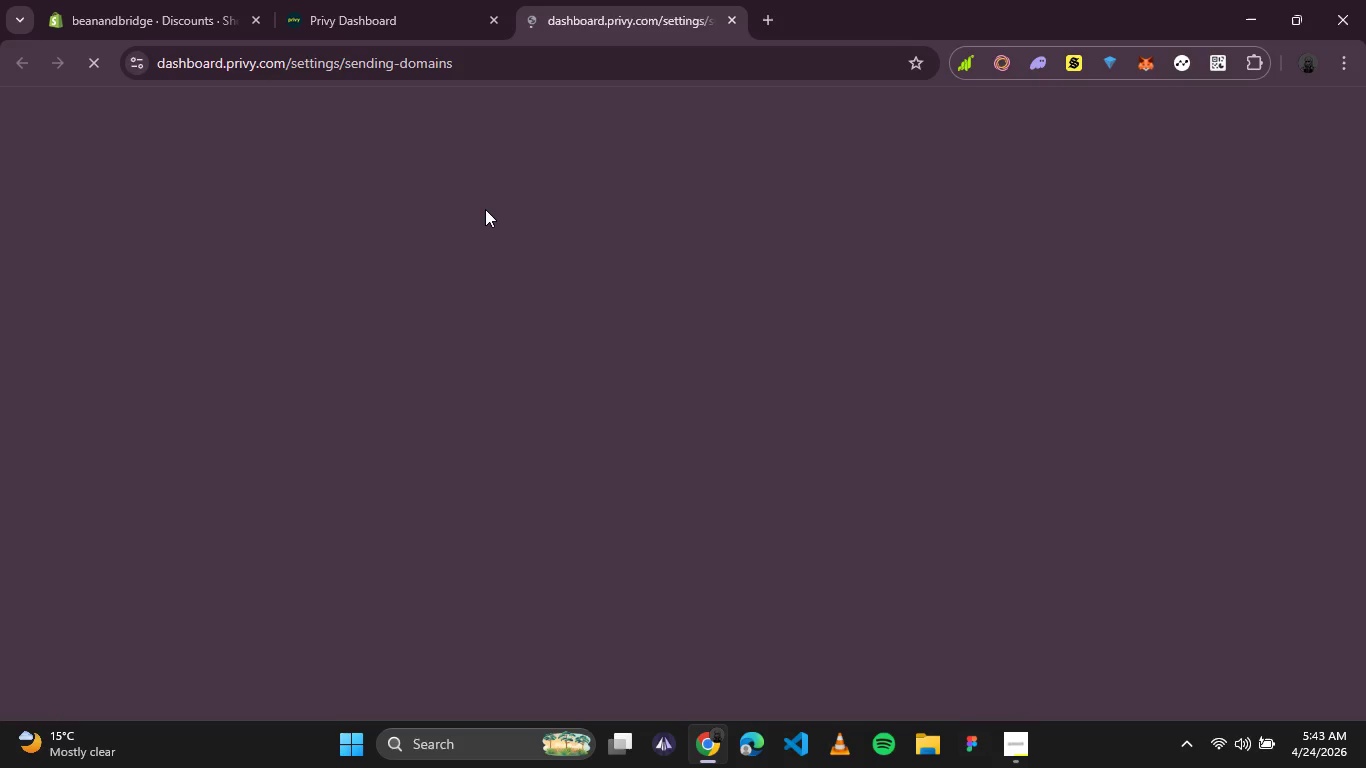 
mouse_move([367, 57])
 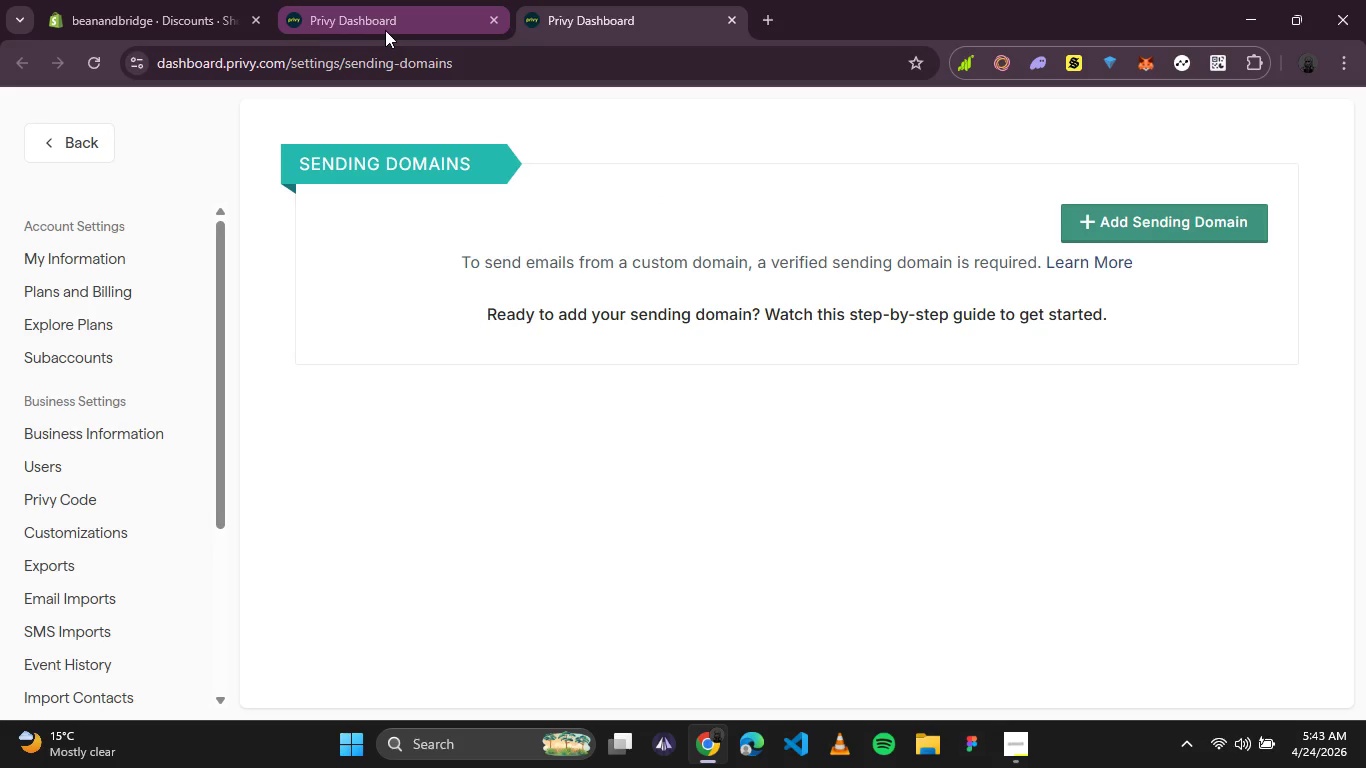 
left_click([385, 30])
 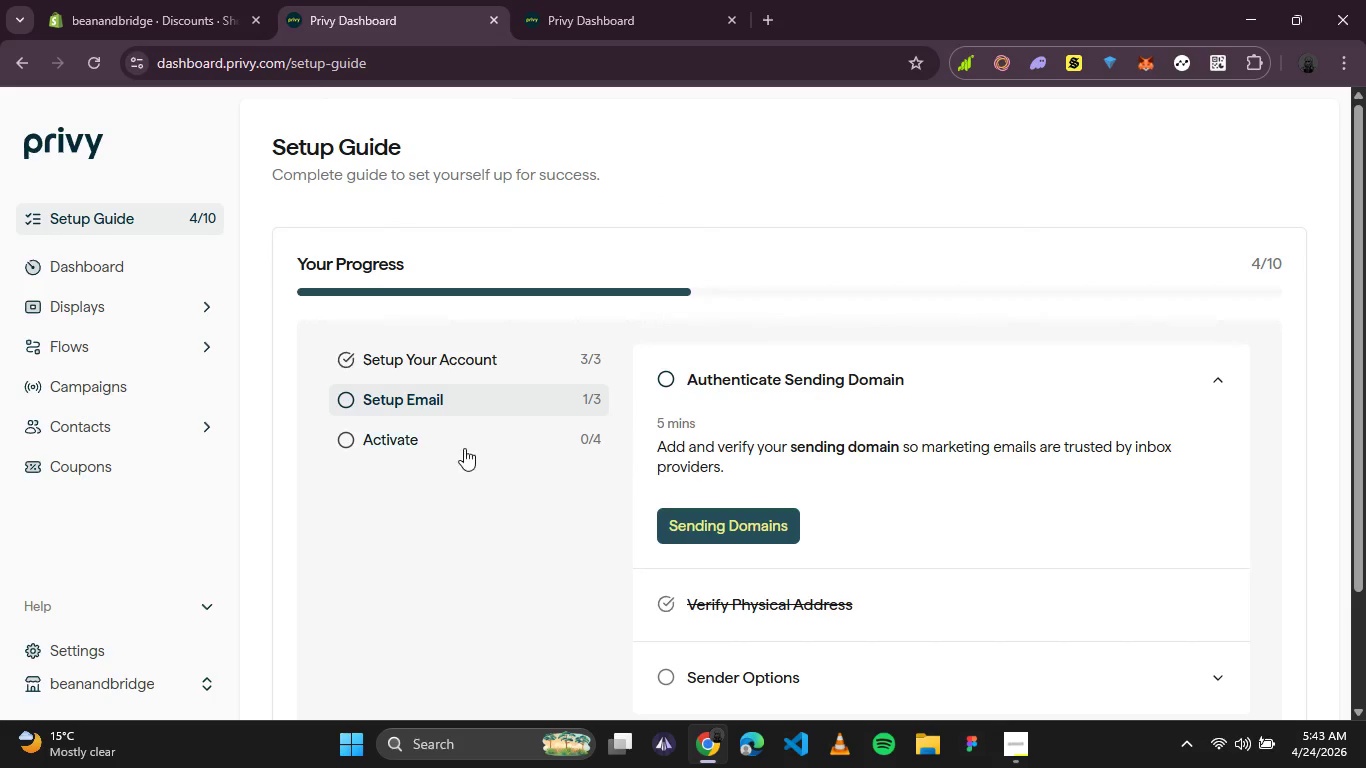 
left_click([442, 449])
 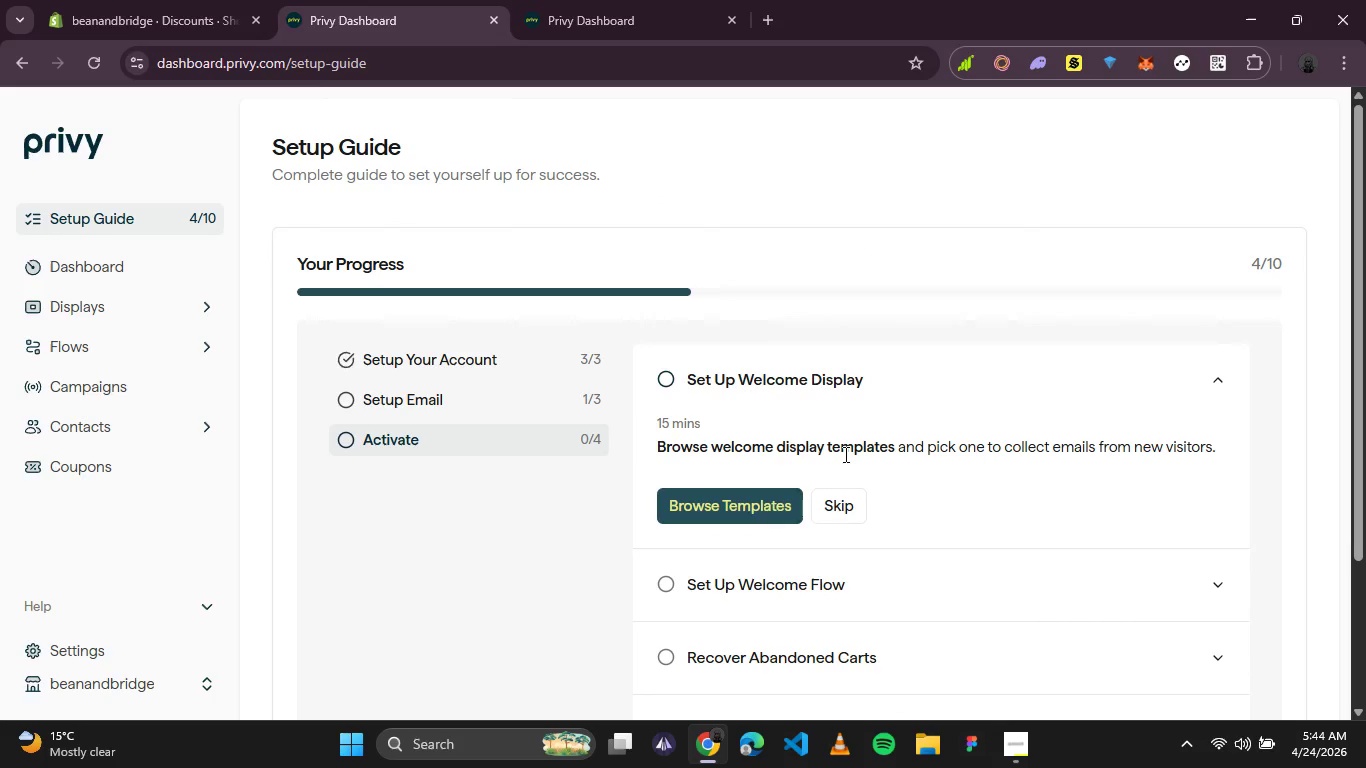 
left_click([844, 512])
 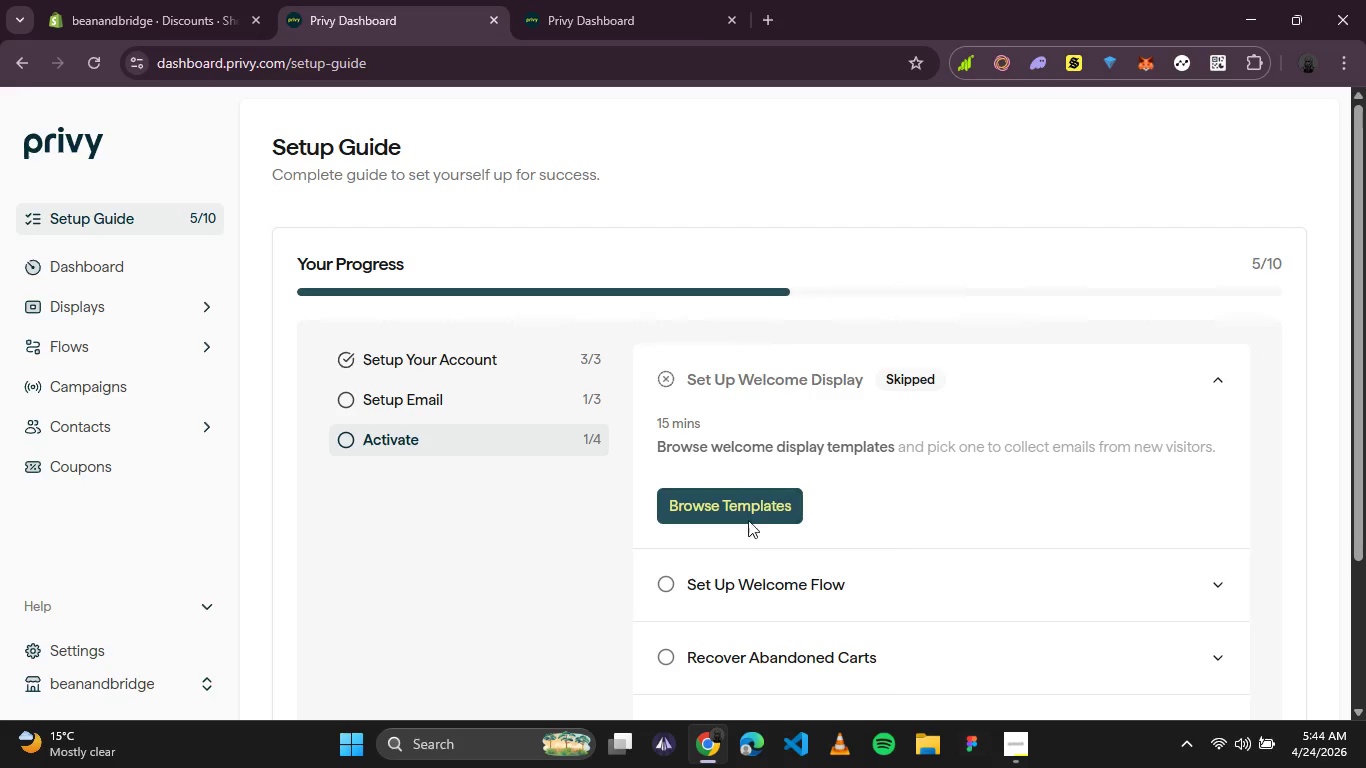 
left_click([725, 570])
 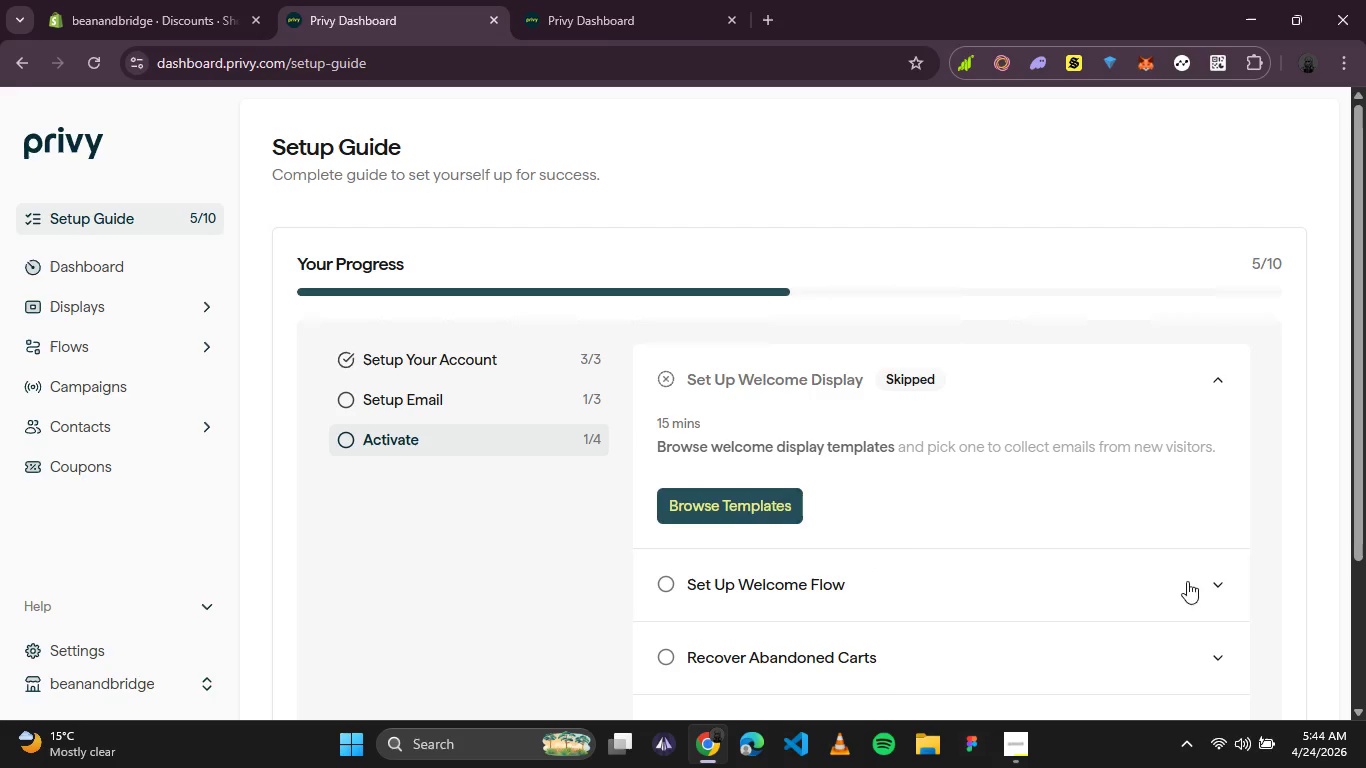 
left_click([1200, 581])
 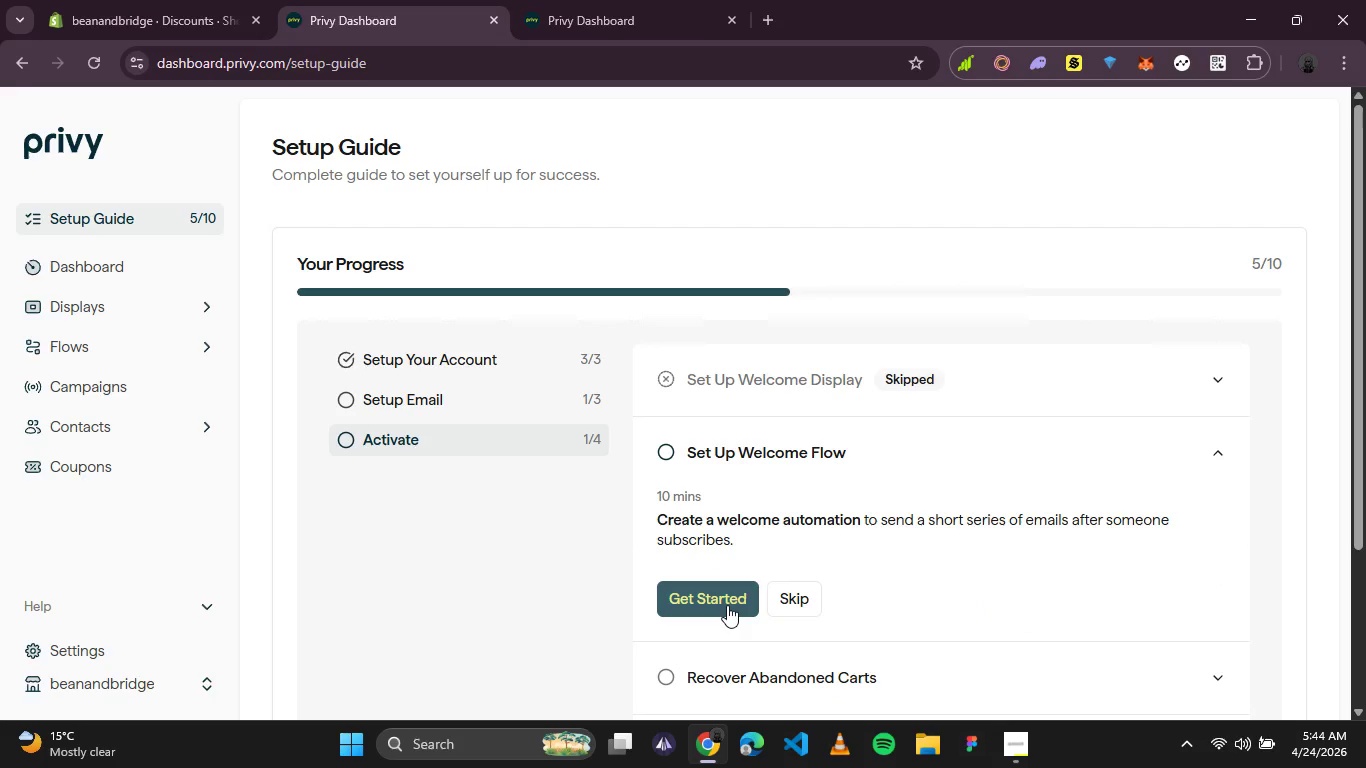 
left_click([727, 605])
 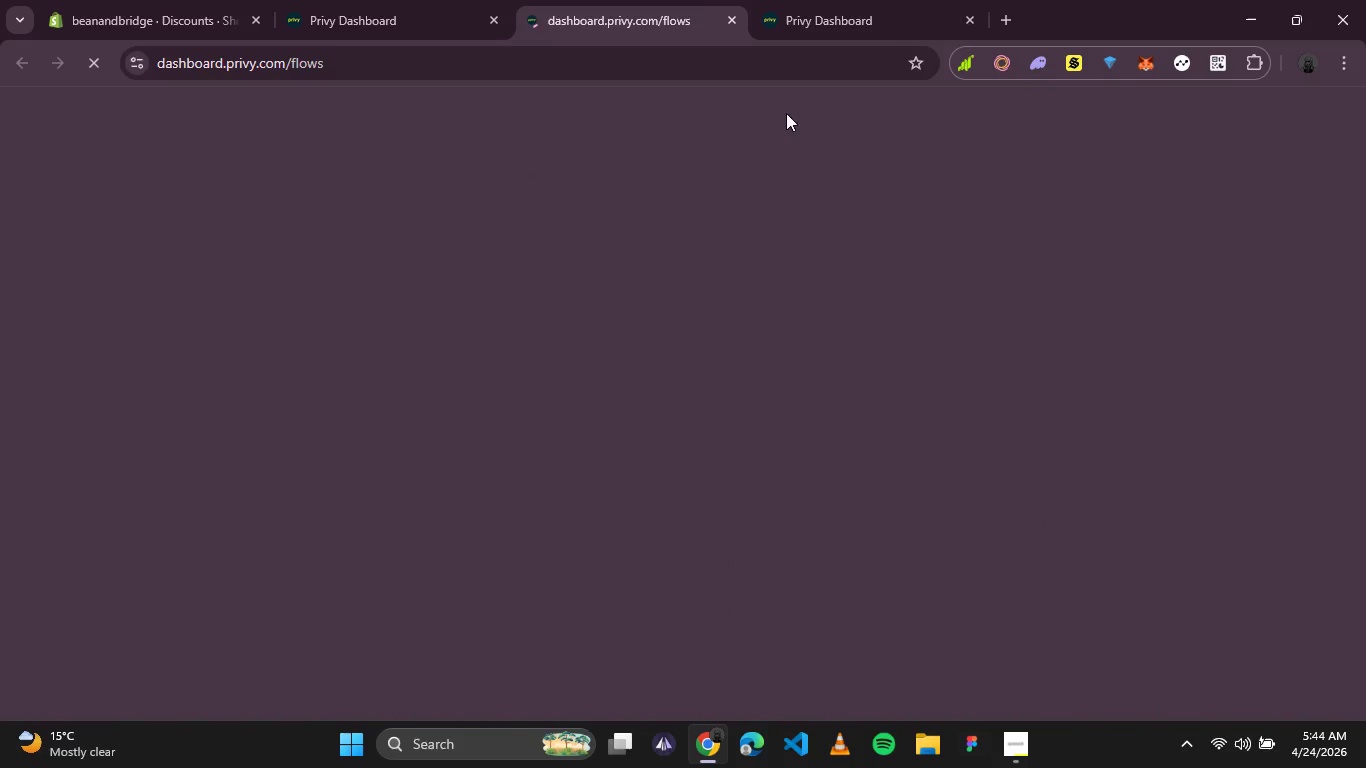 
left_click([864, 31])
 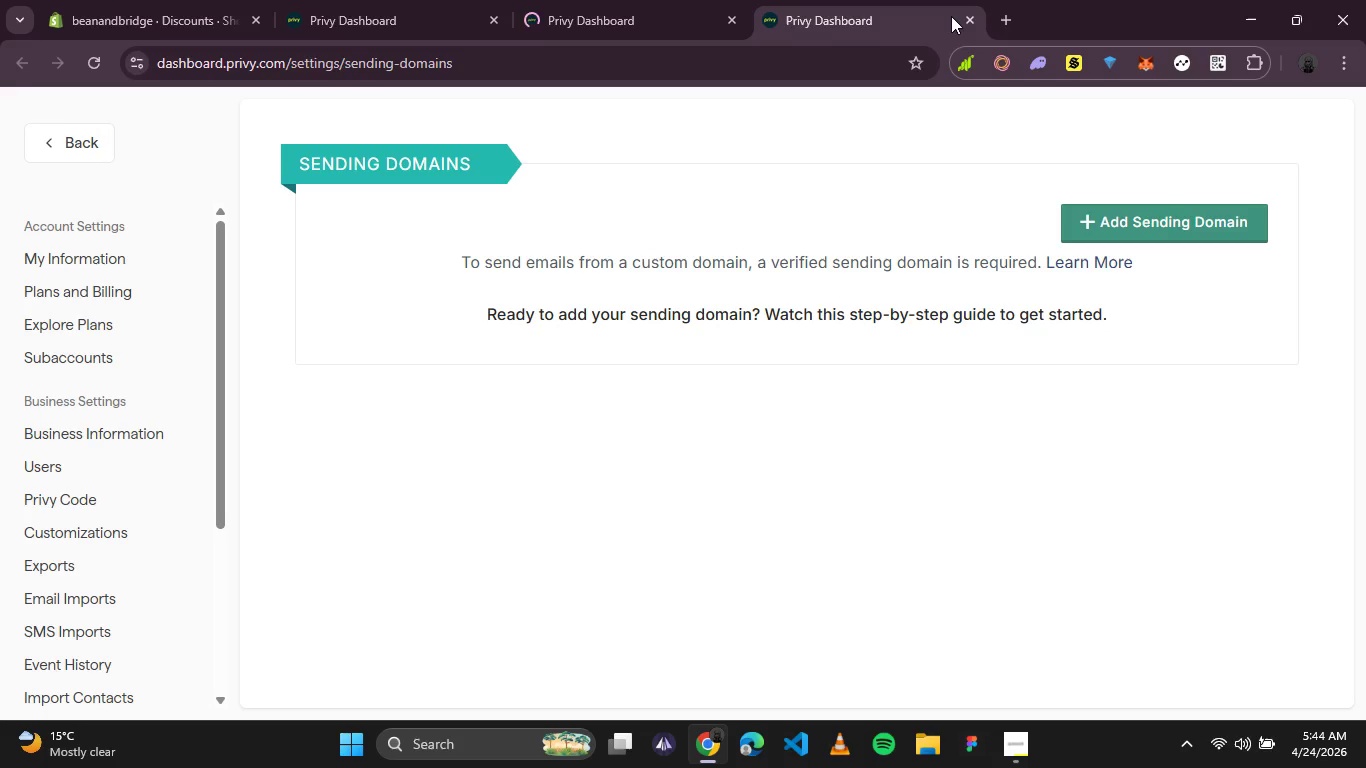 
left_click([962, 16])
 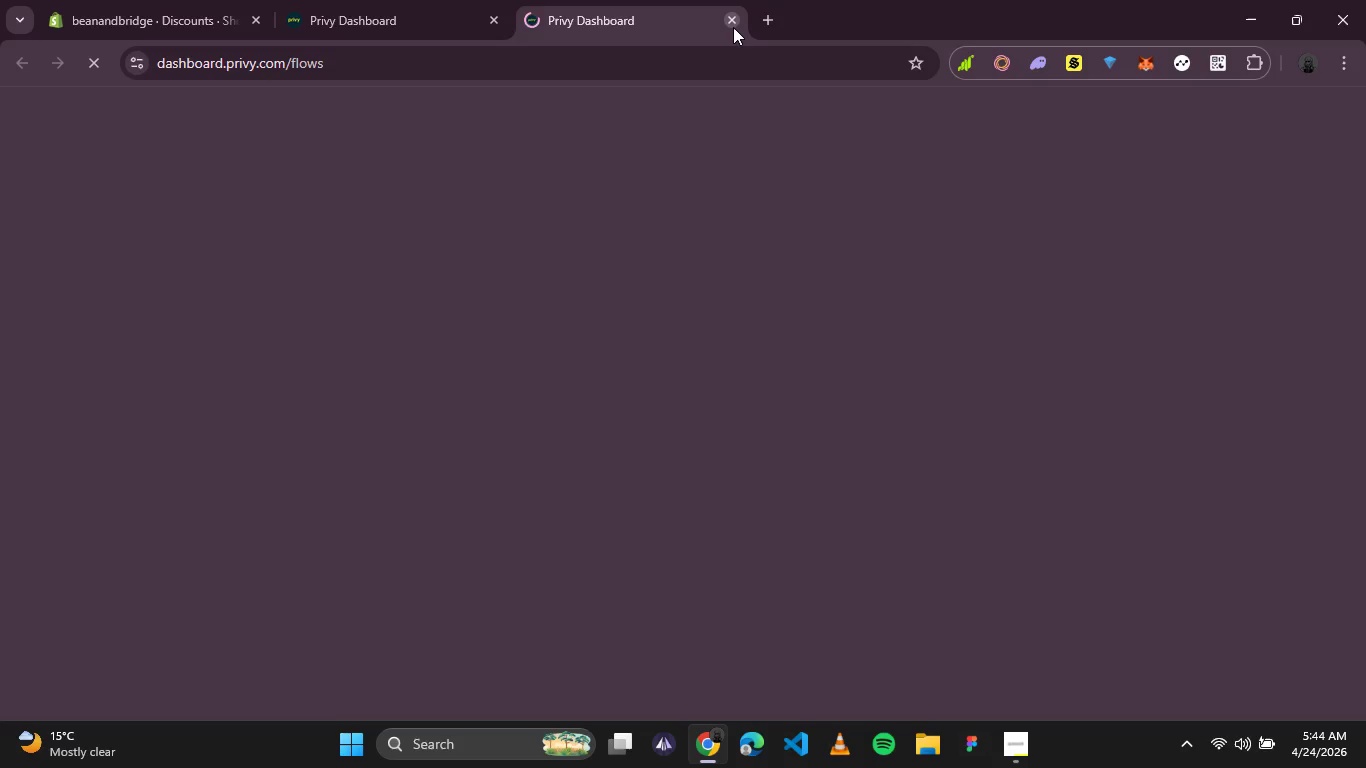 
left_click([733, 27])
 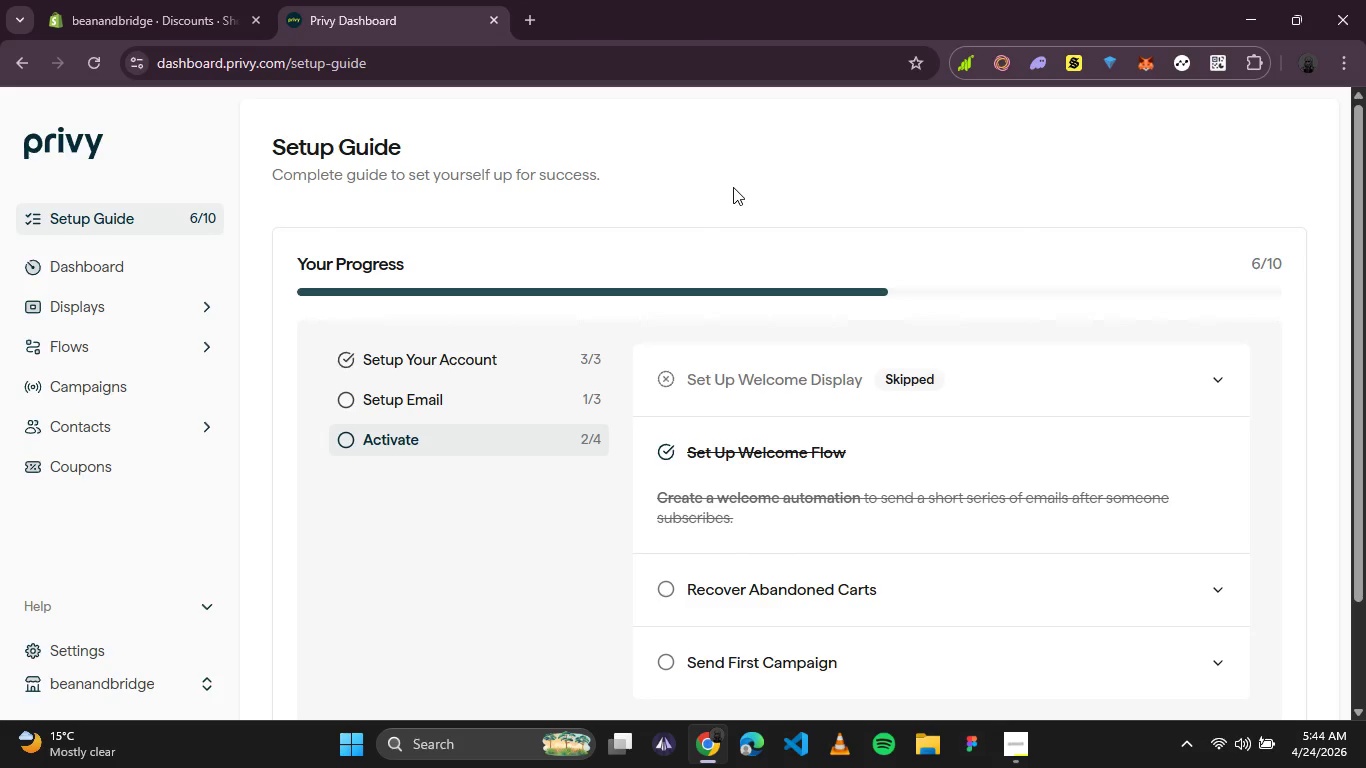 
scroll: coordinate [697, 394], scroll_direction: down, amount: 2.0
 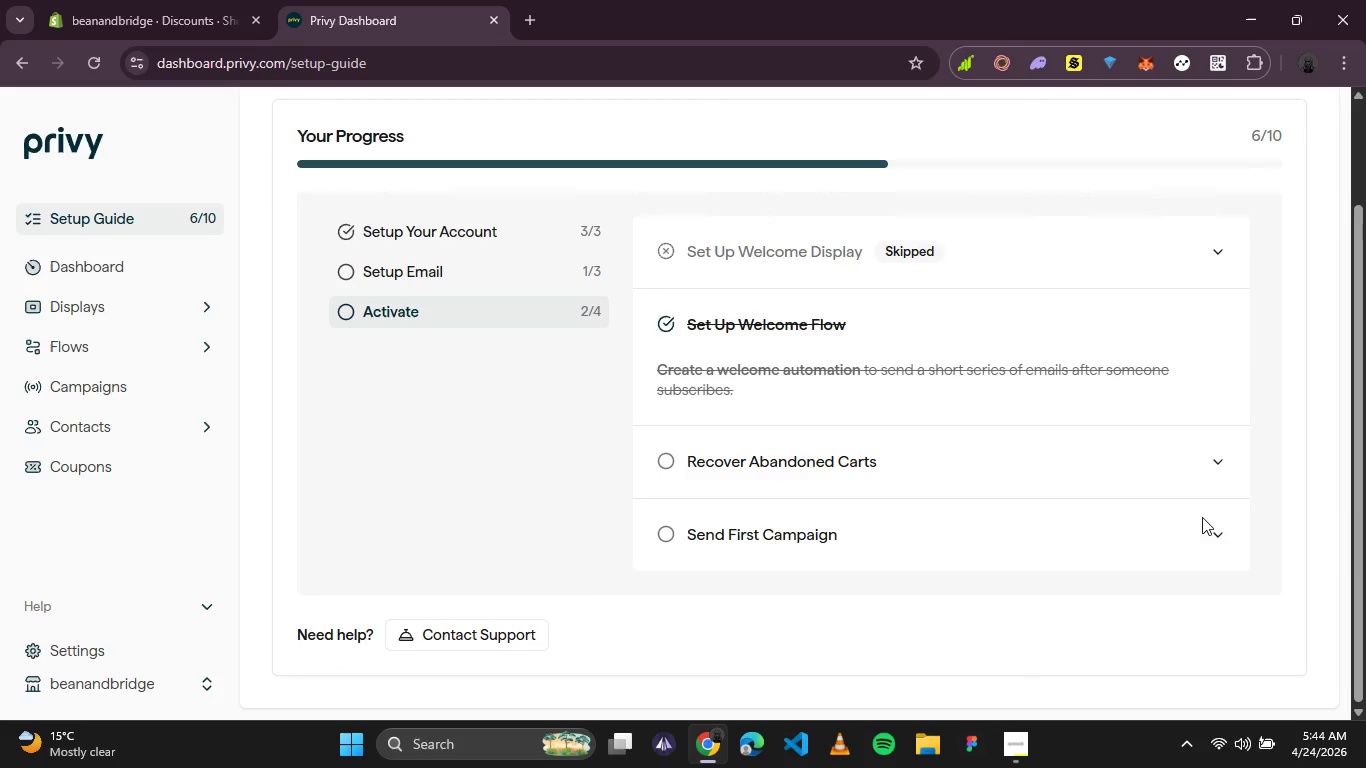 
left_click([1215, 540])
 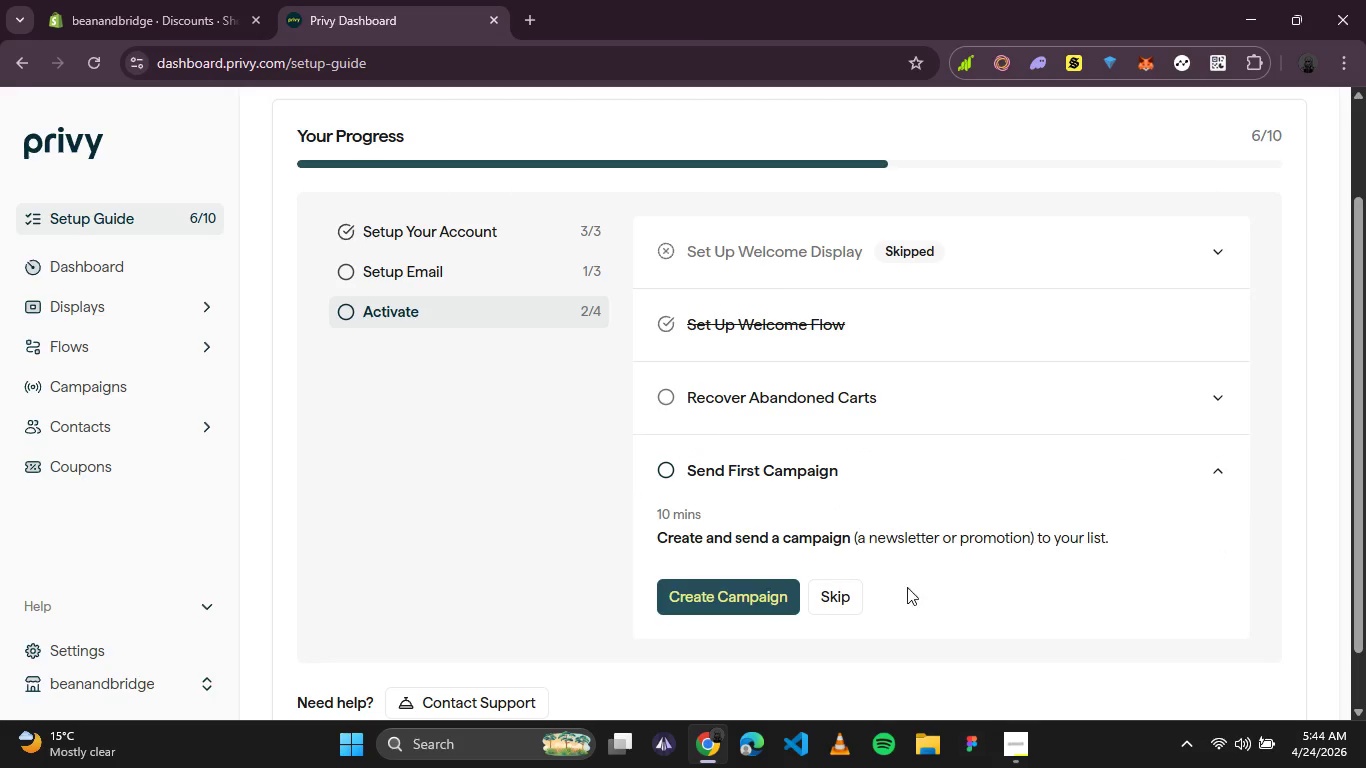 
left_click([760, 607])
 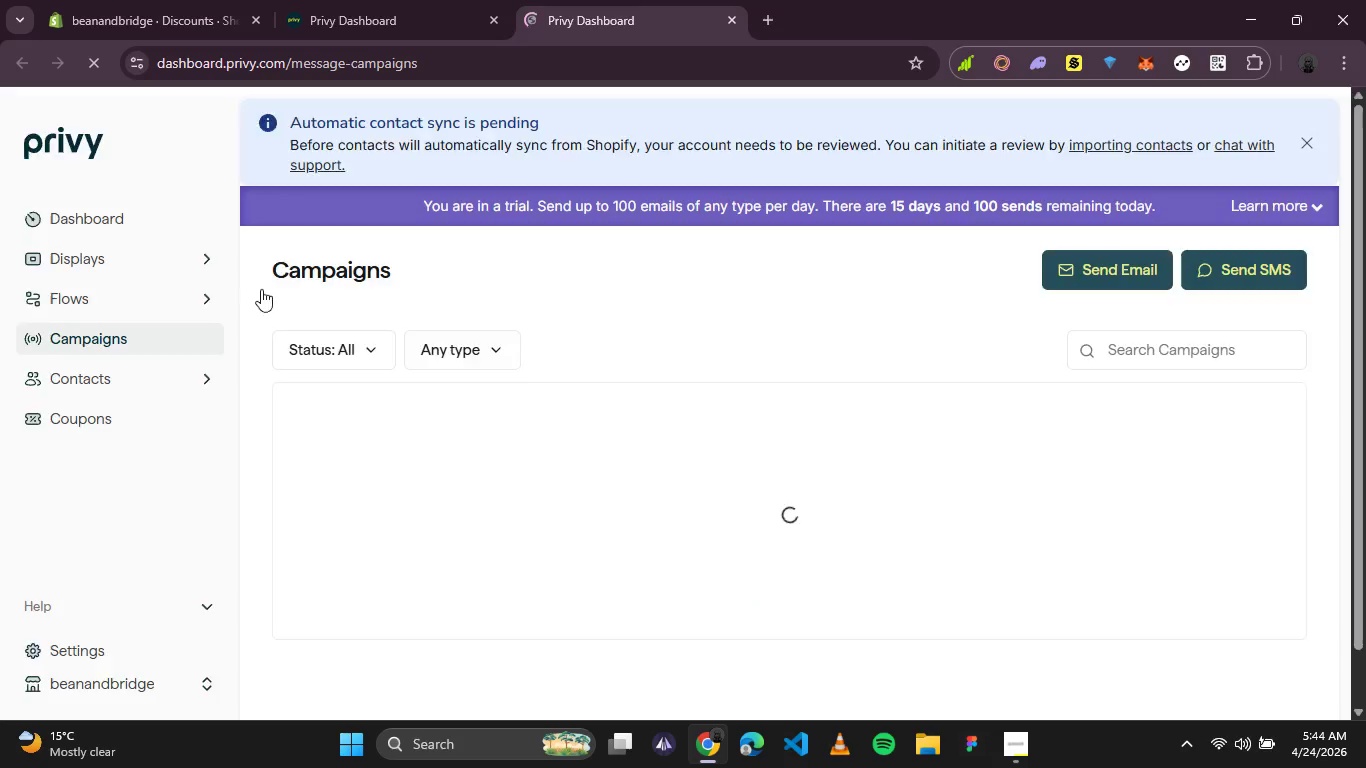 
wait(10.5)
 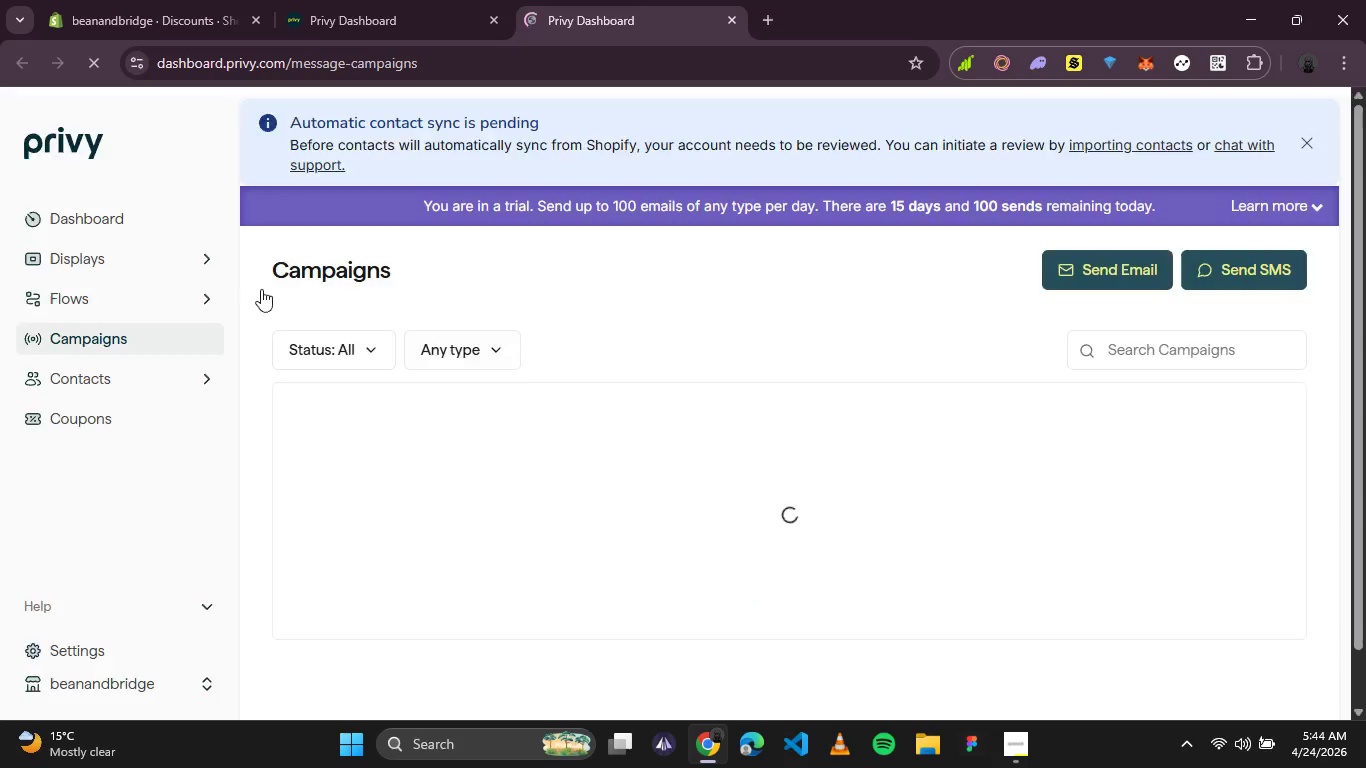 
left_click([727, 23])
 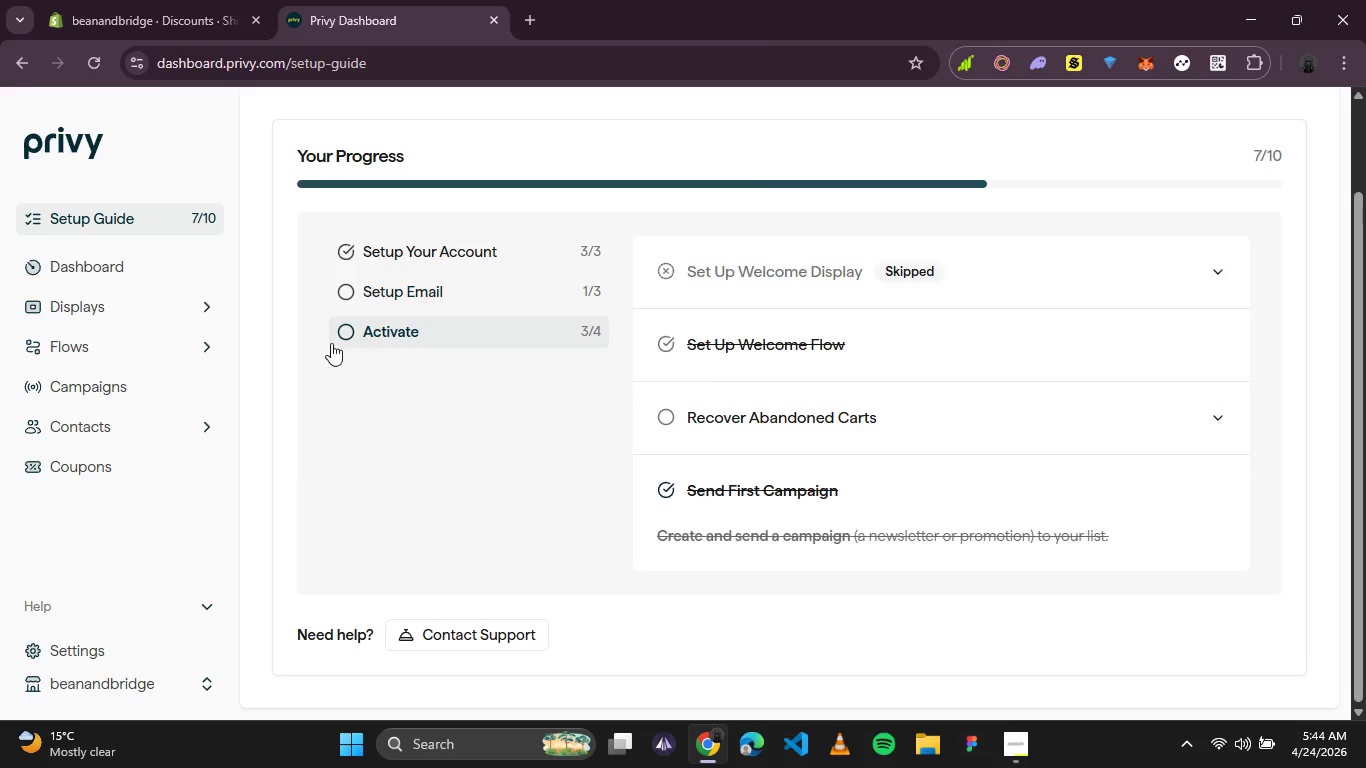 
left_click([98, 270])
 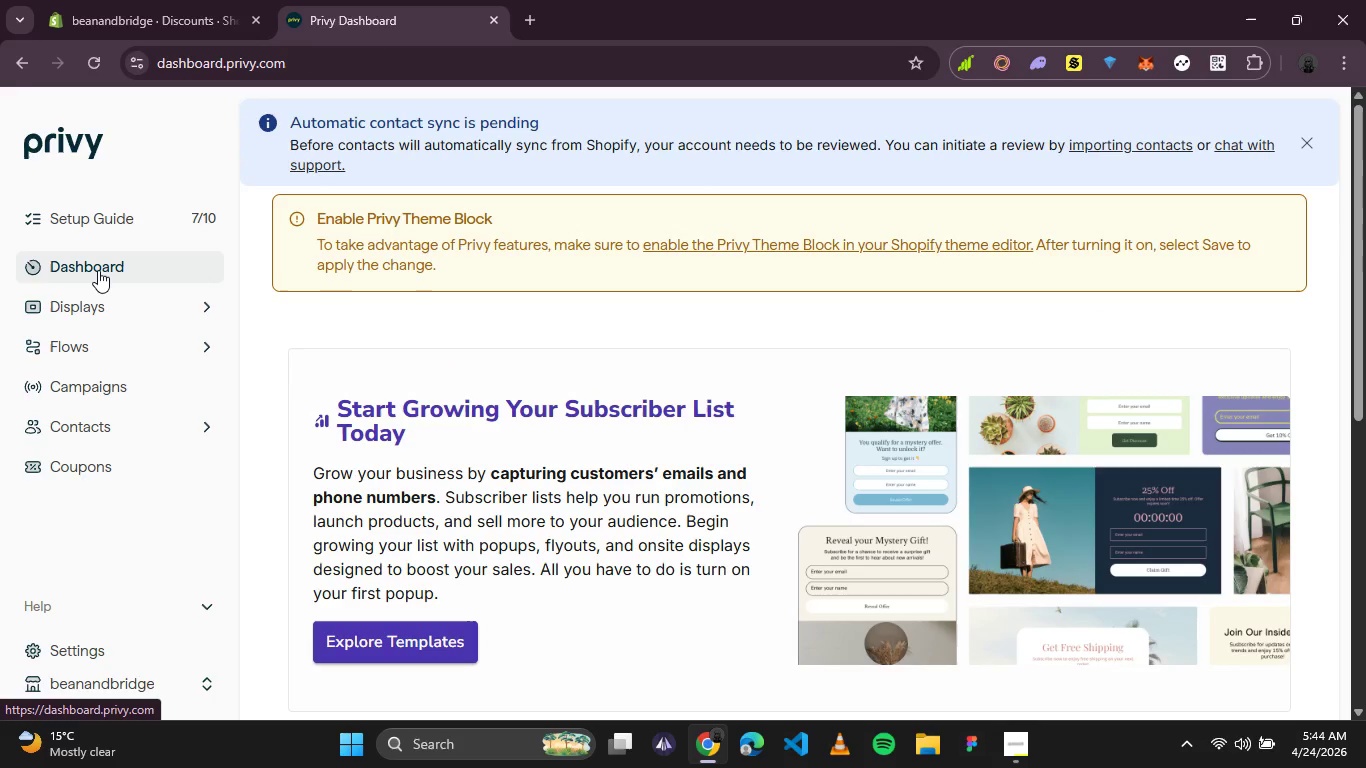 
wait(6.66)
 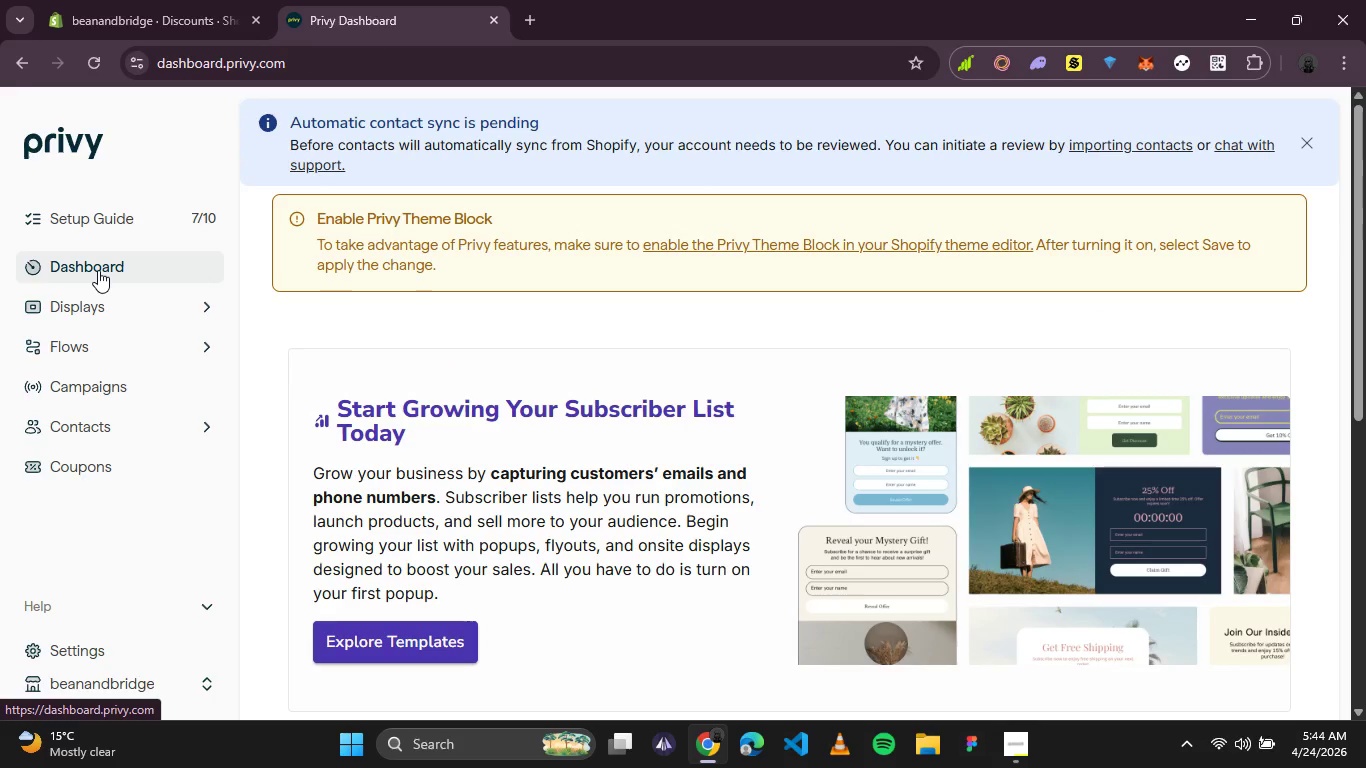 
scroll: coordinate [436, 447], scroll_direction: down, amount: 3.0
 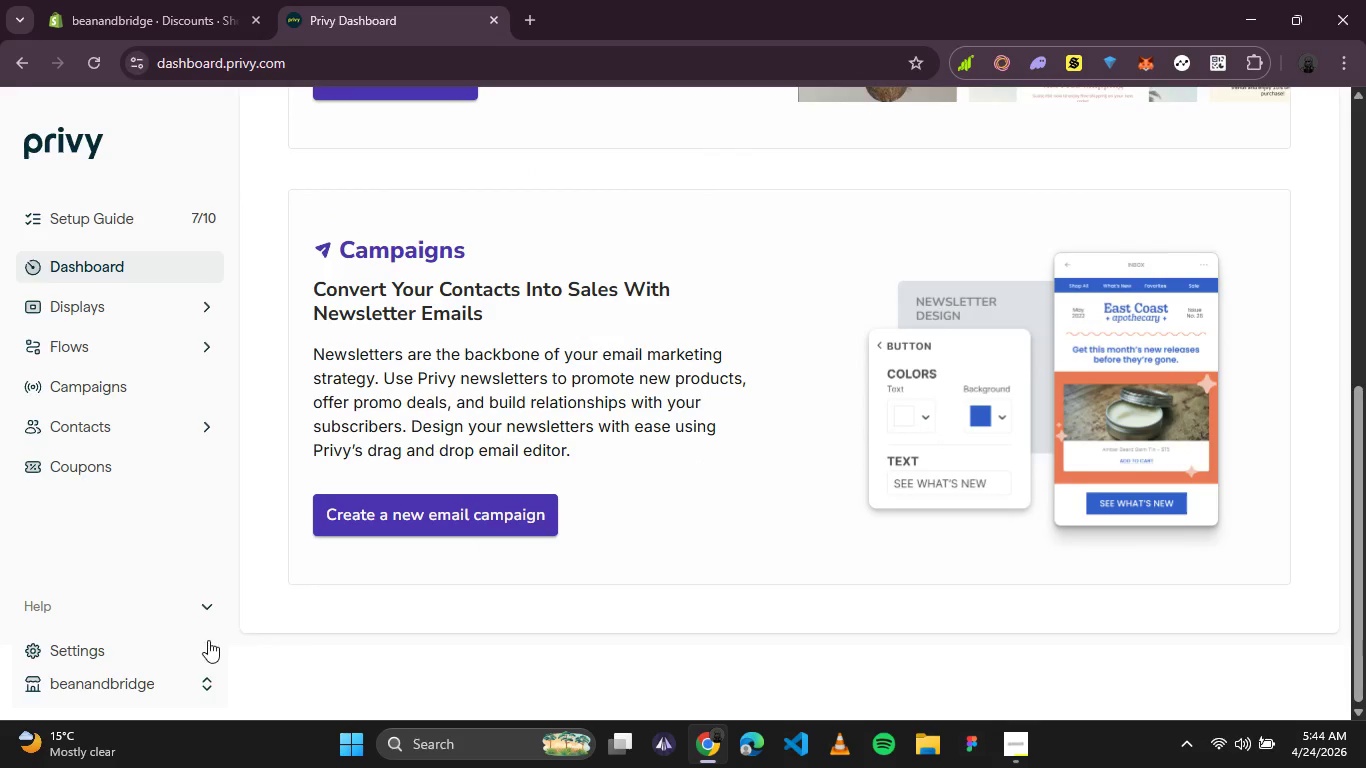 
left_click([197, 680])
 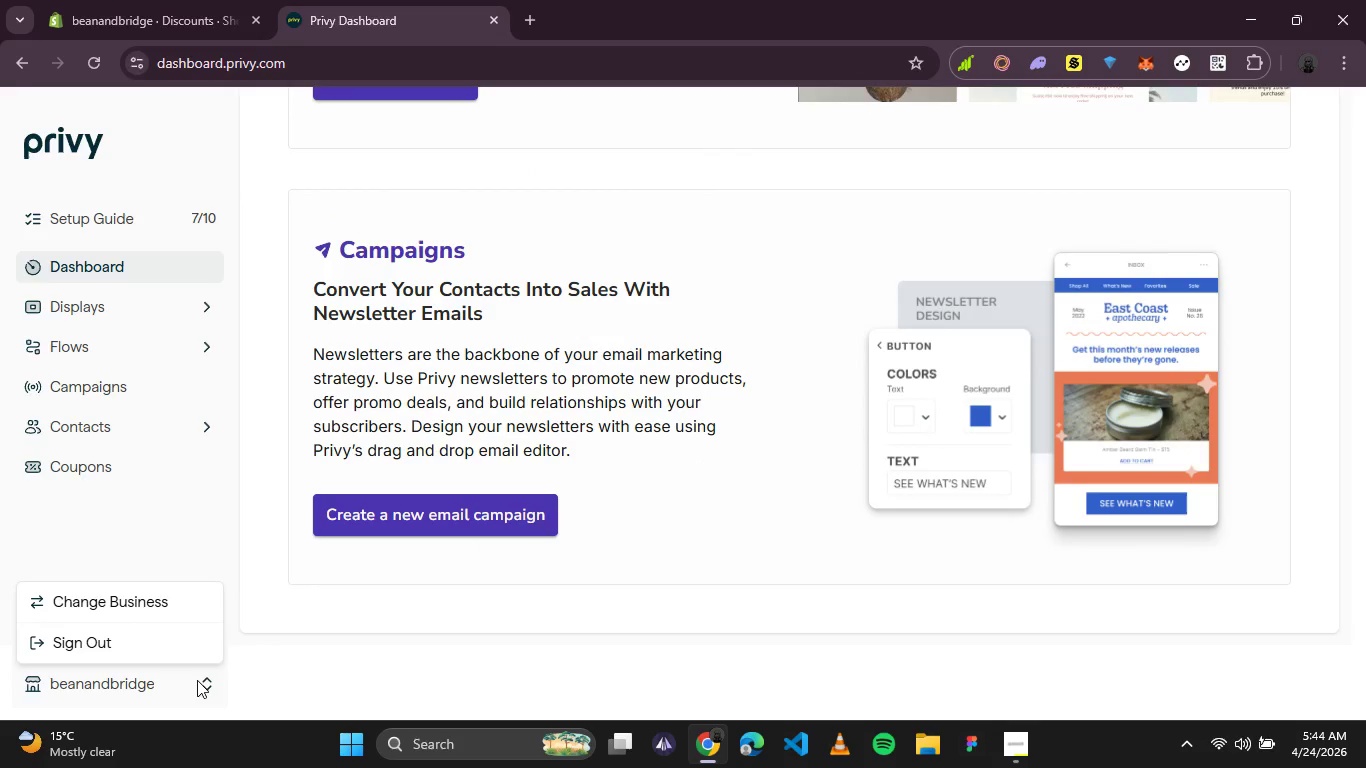 
left_click([197, 680])
 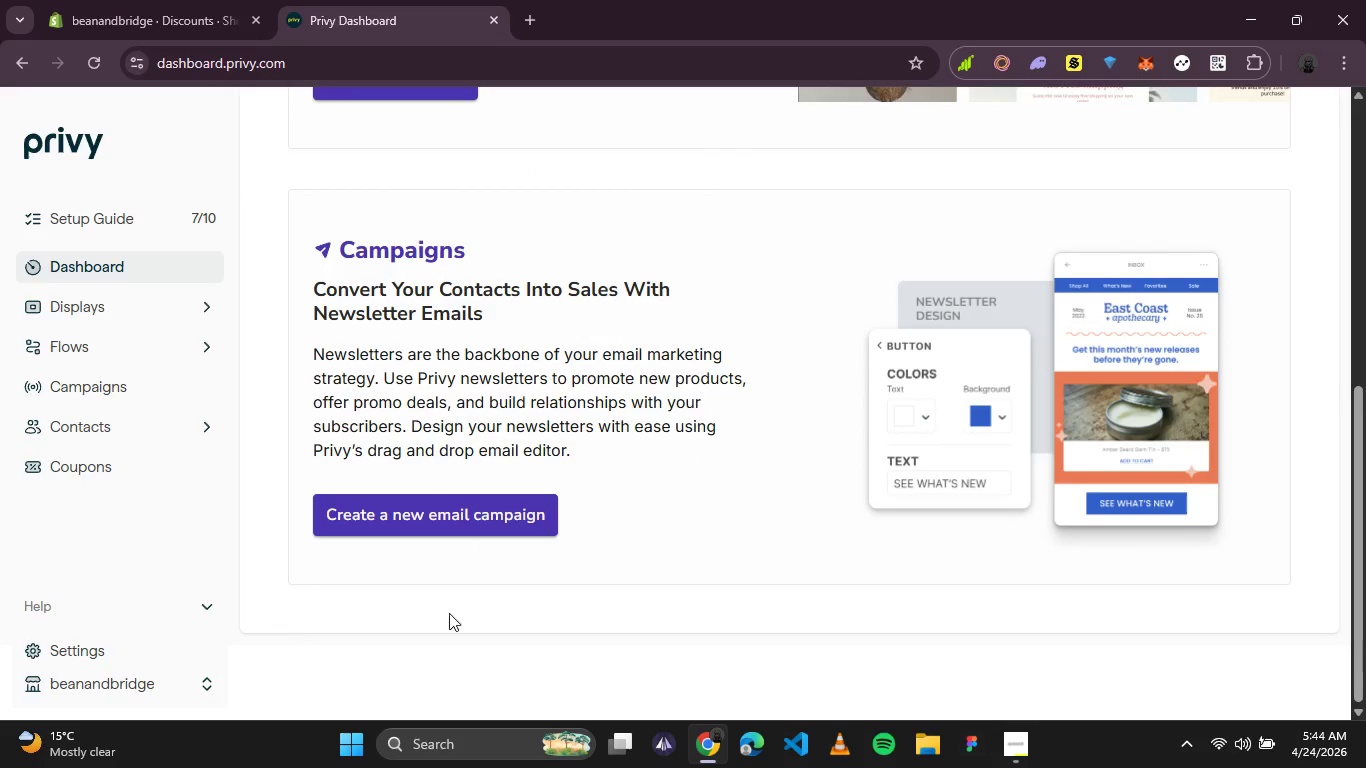 
scroll: coordinate [579, 478], scroll_direction: up, amount: 1.0
 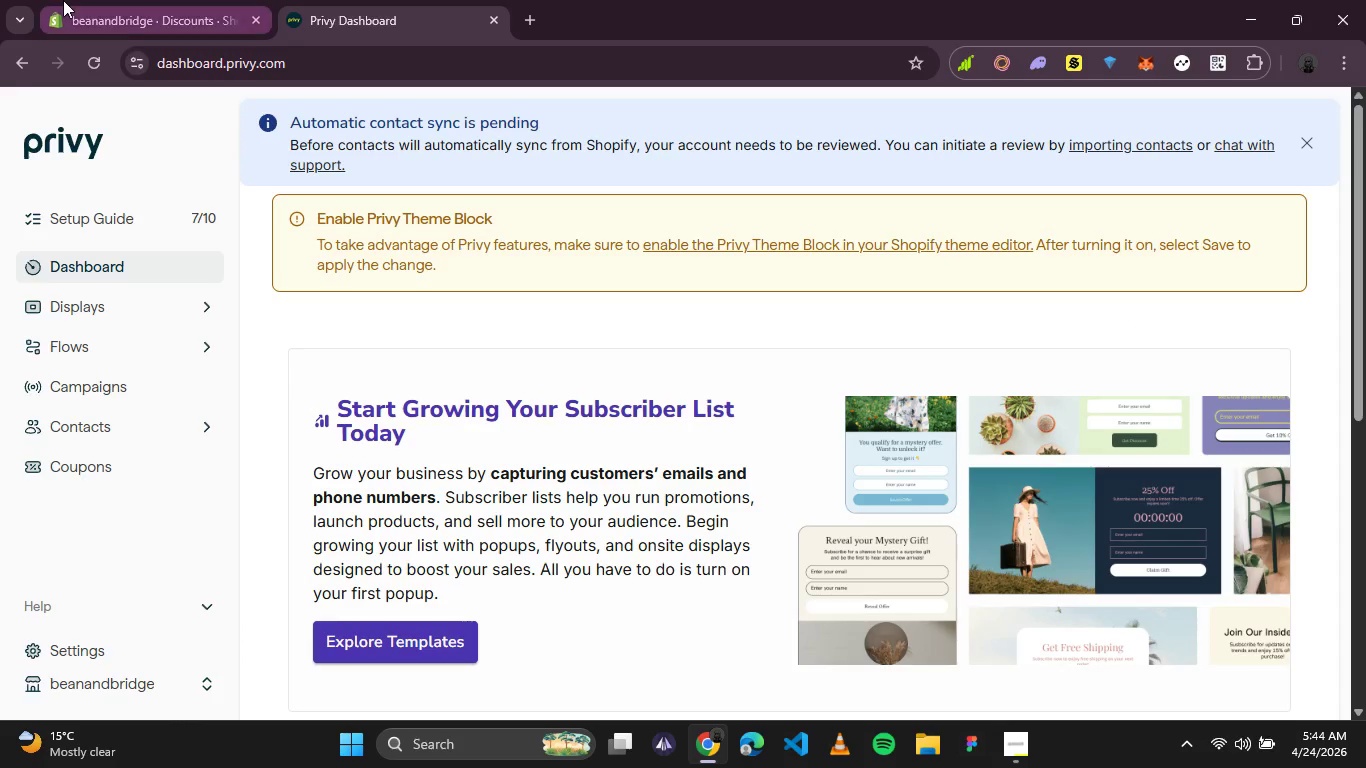 
left_click([63, 0])
 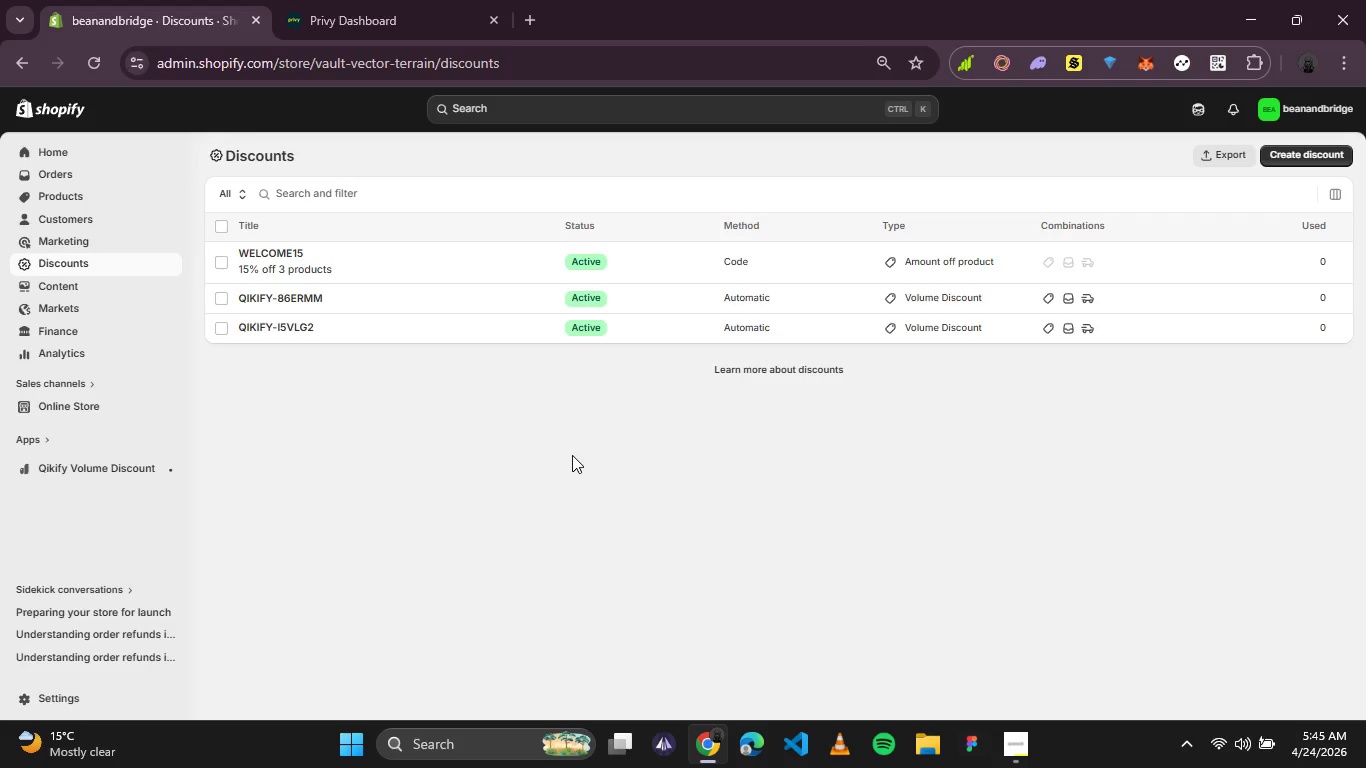 
wait(45.11)
 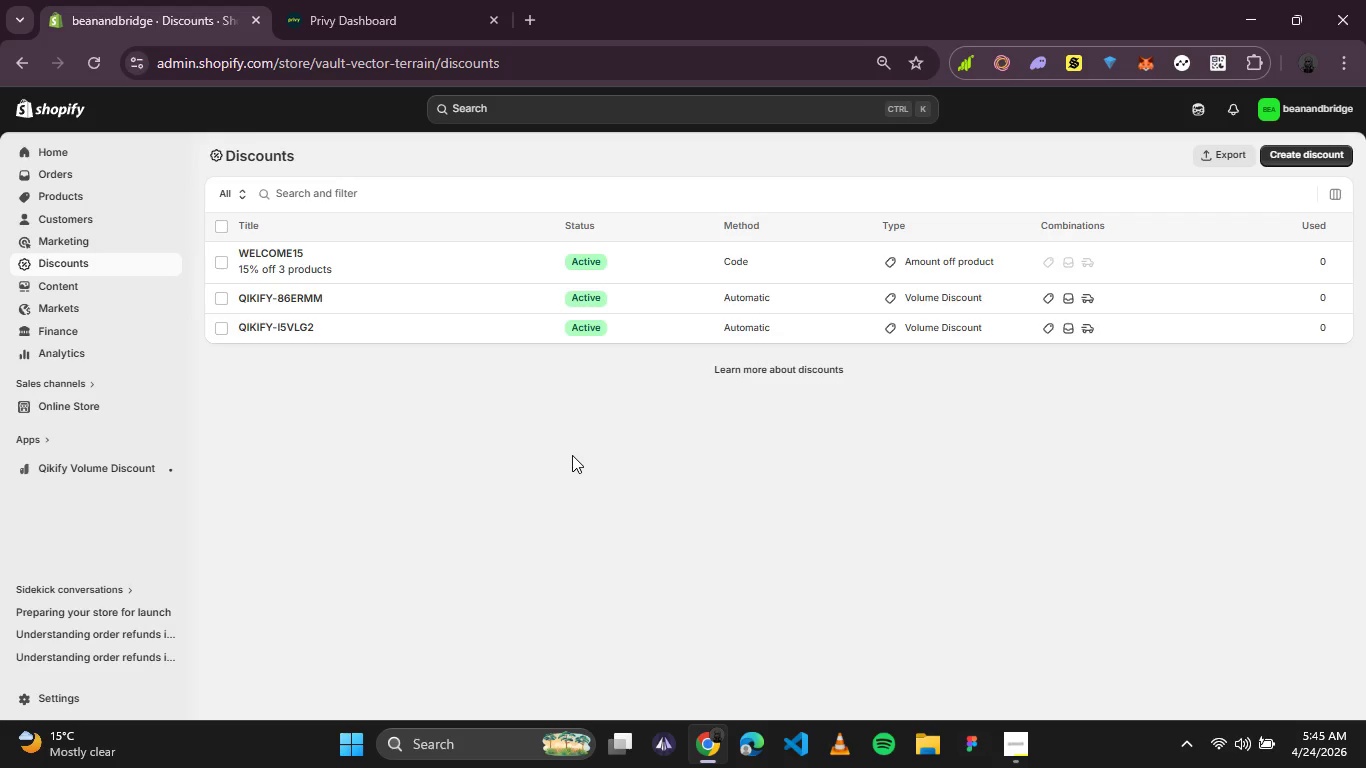 
left_click([999, 734])